 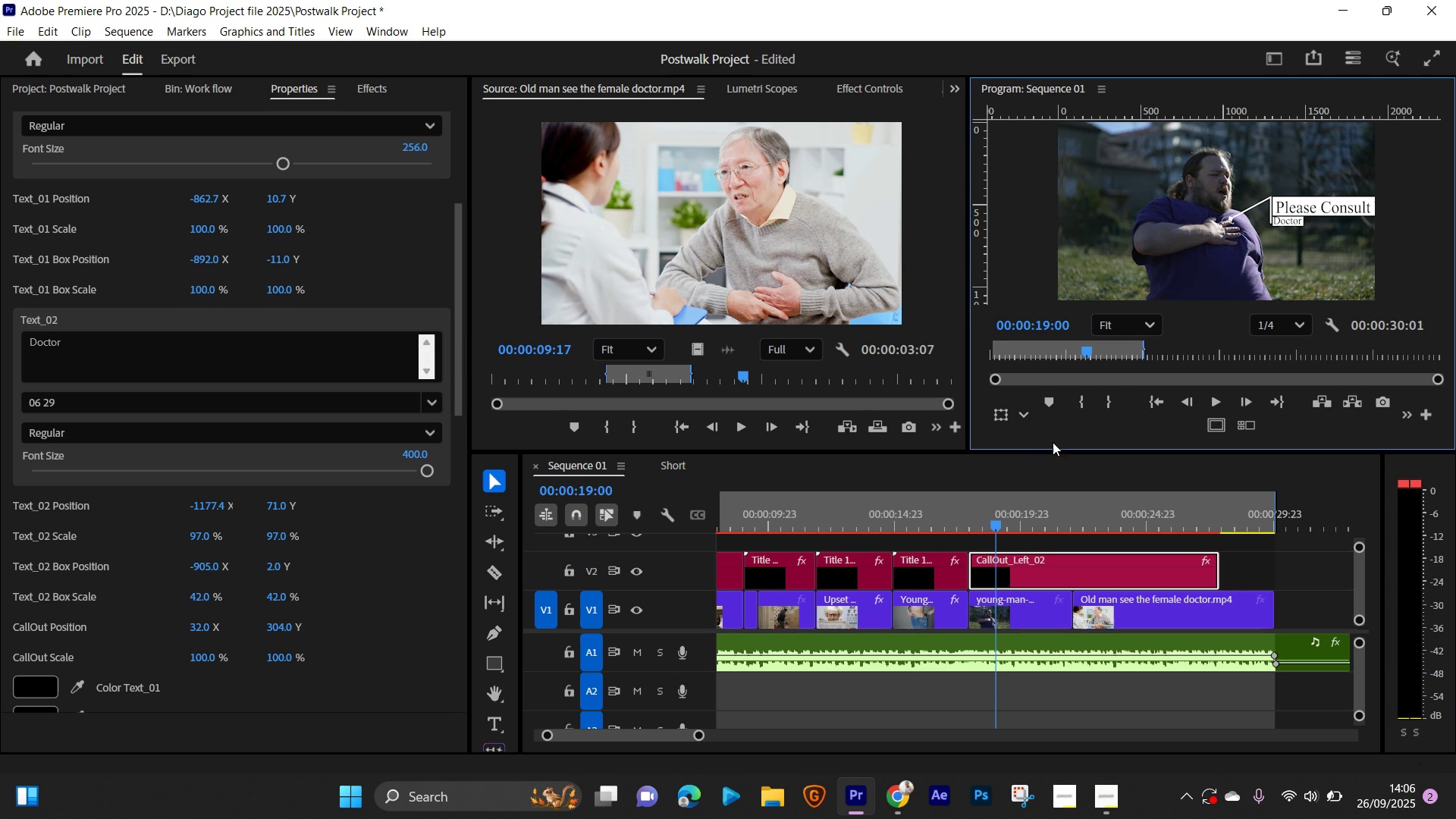 
left_click([947, 499])
 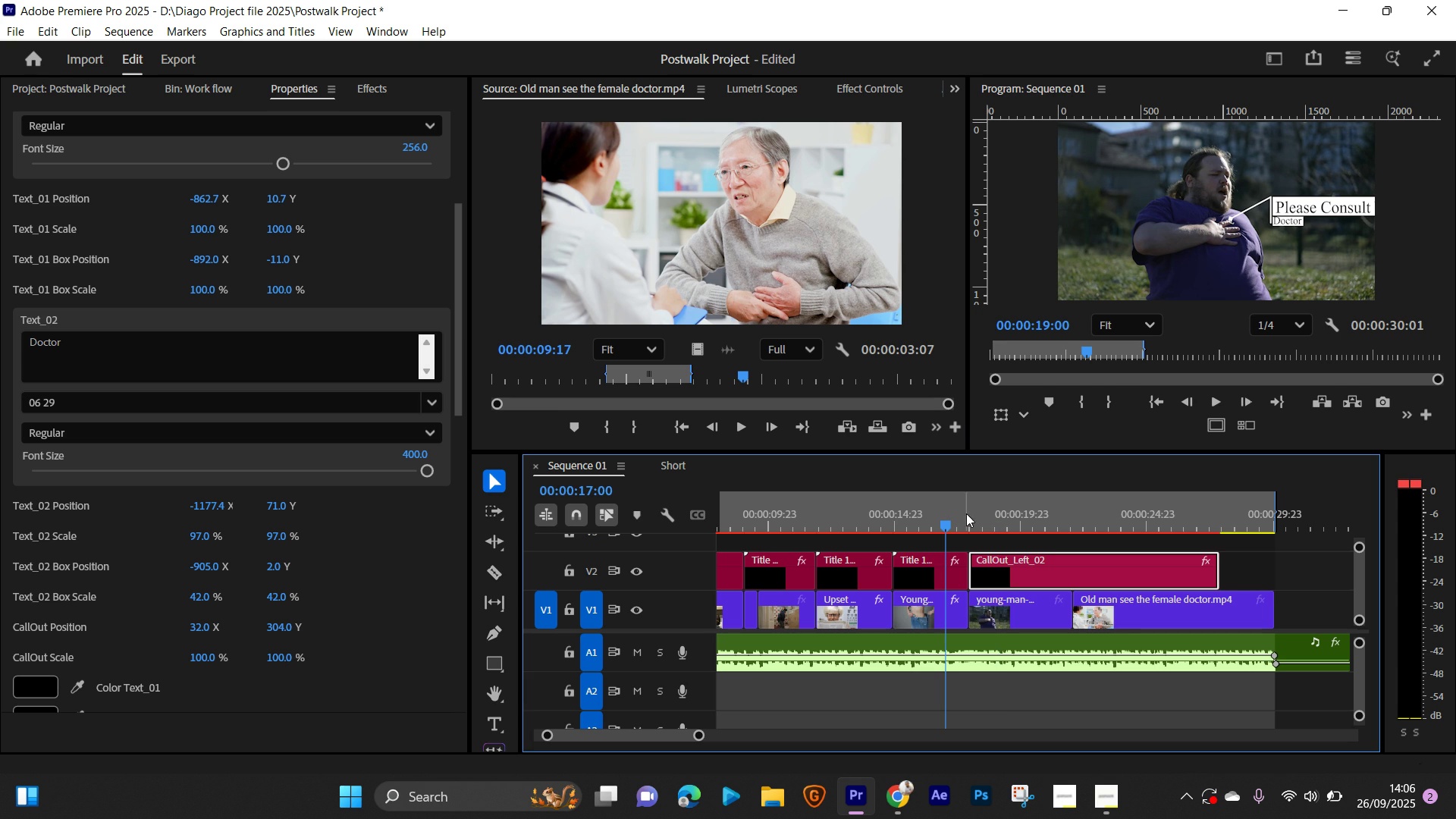 
key(Space)
 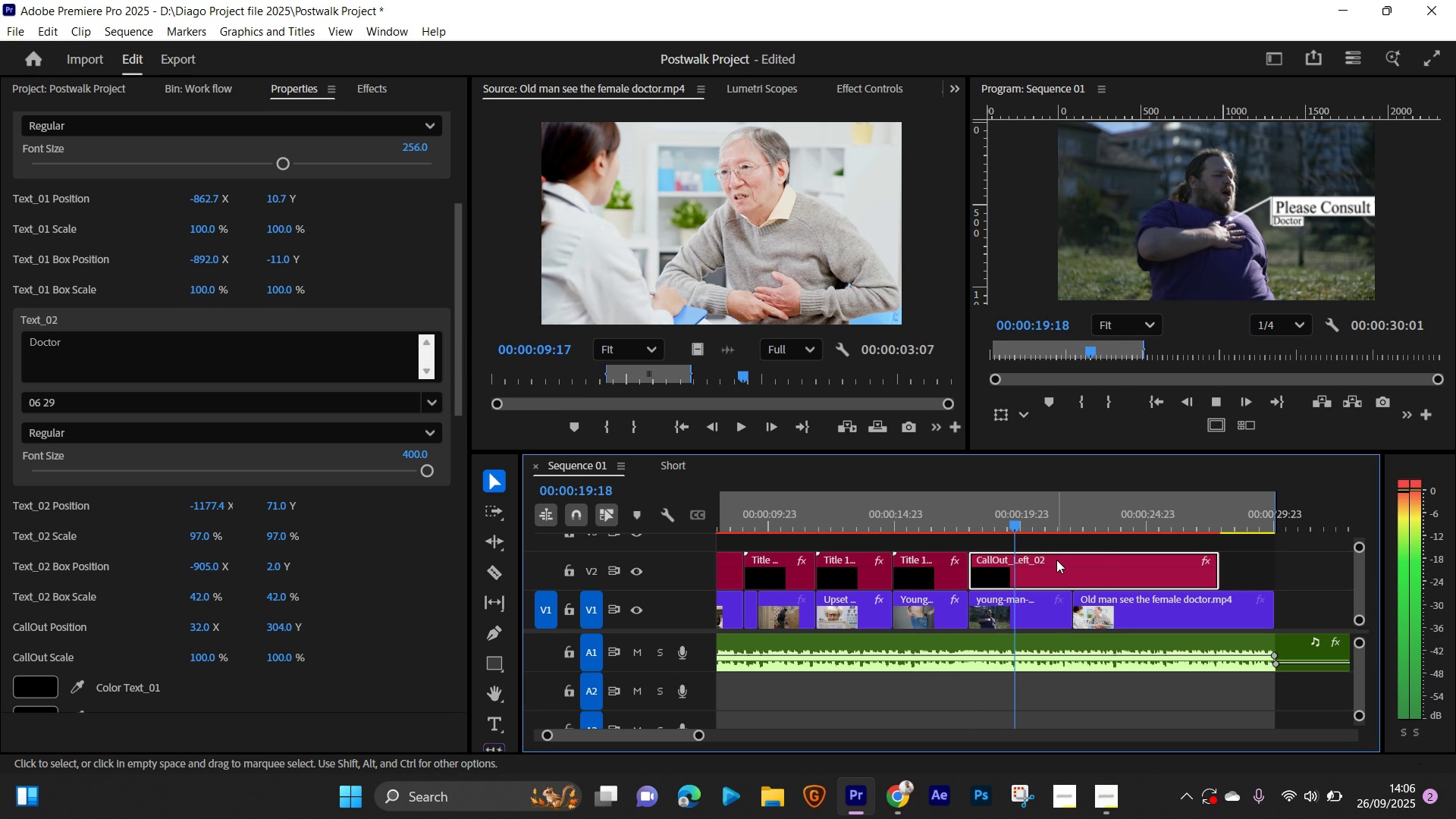 
mouse_move([1055, 585])
 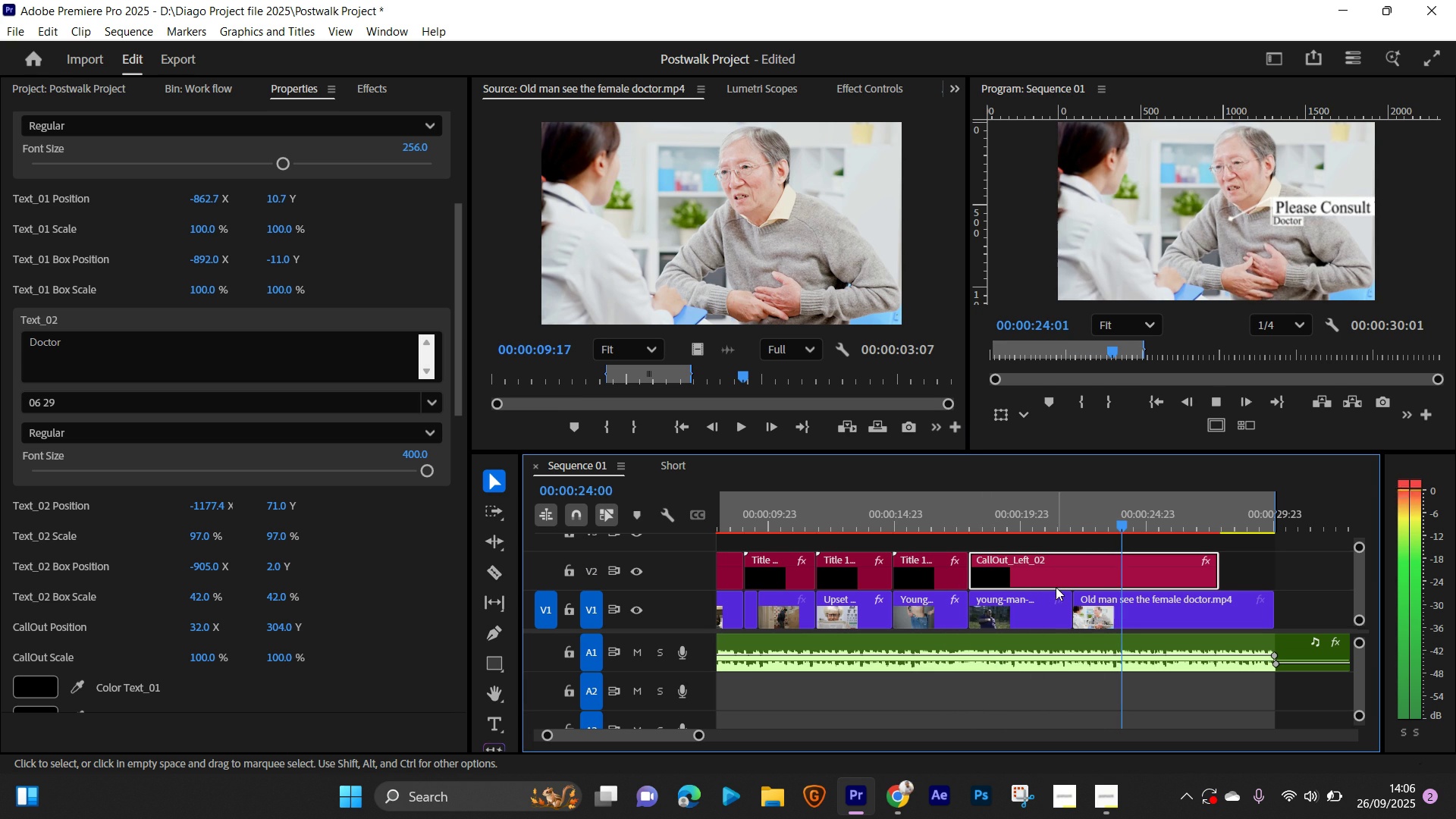 
key(Space)